 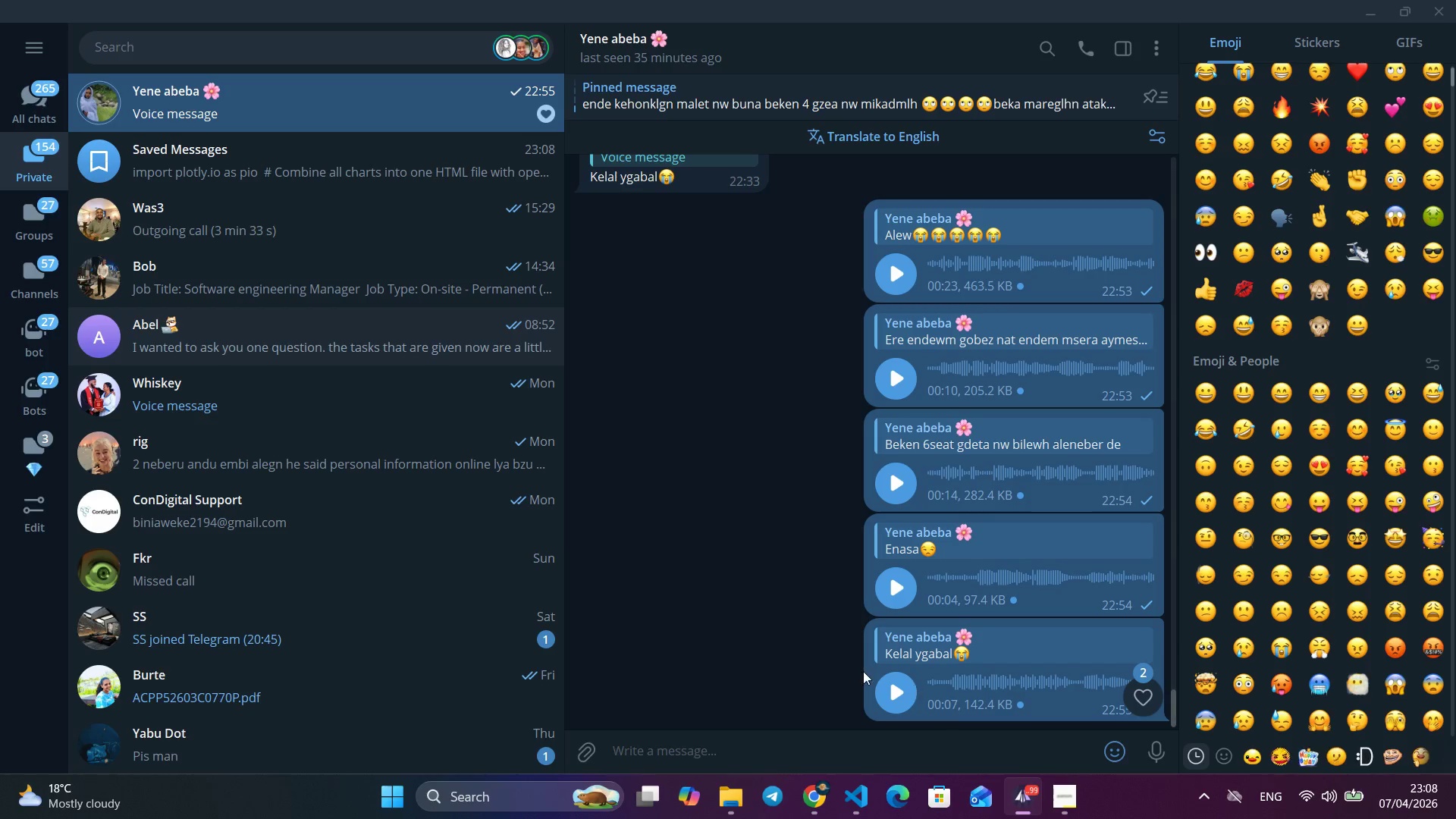 
right_click([824, 501])
 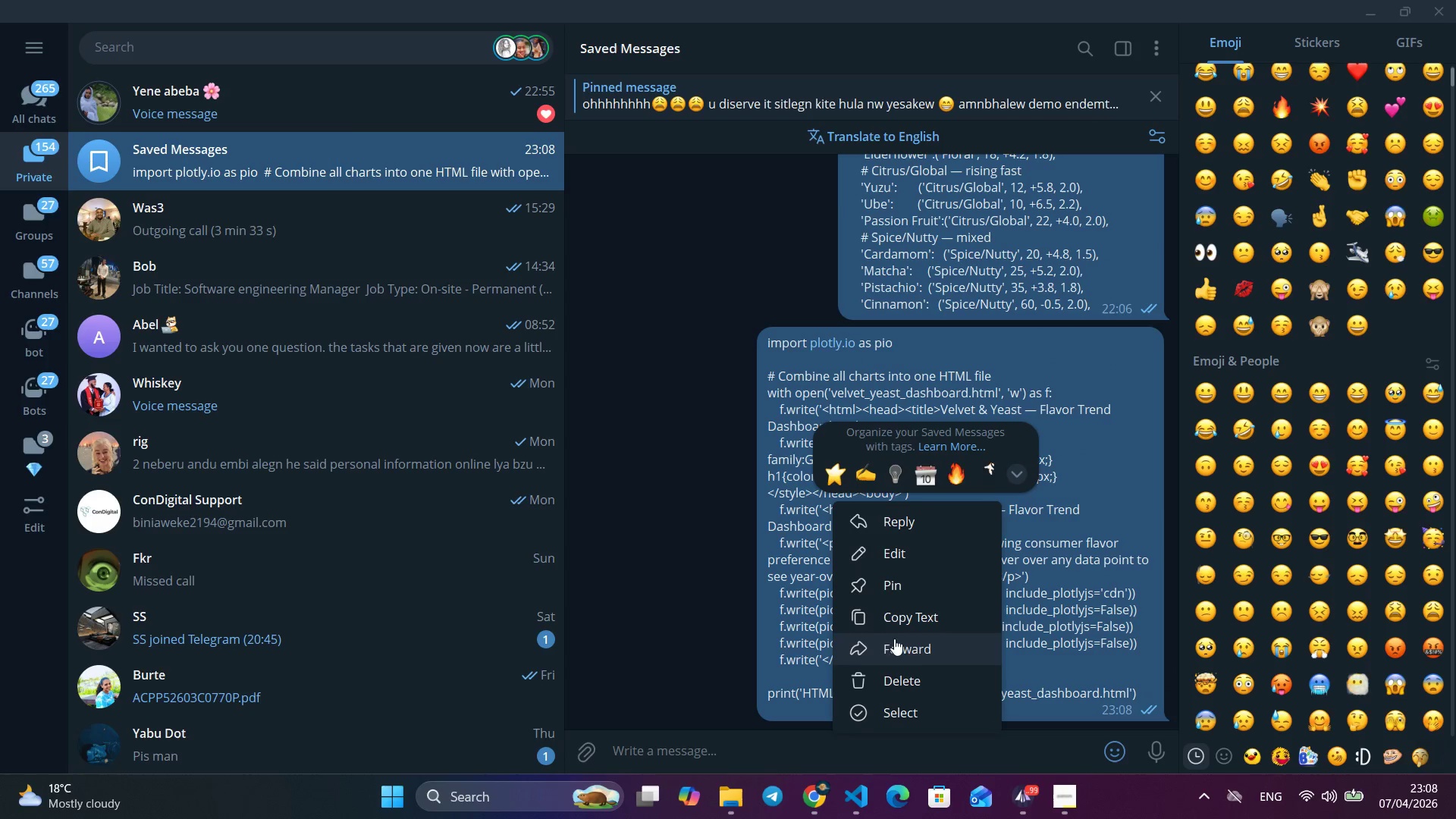 
left_click([904, 619])
 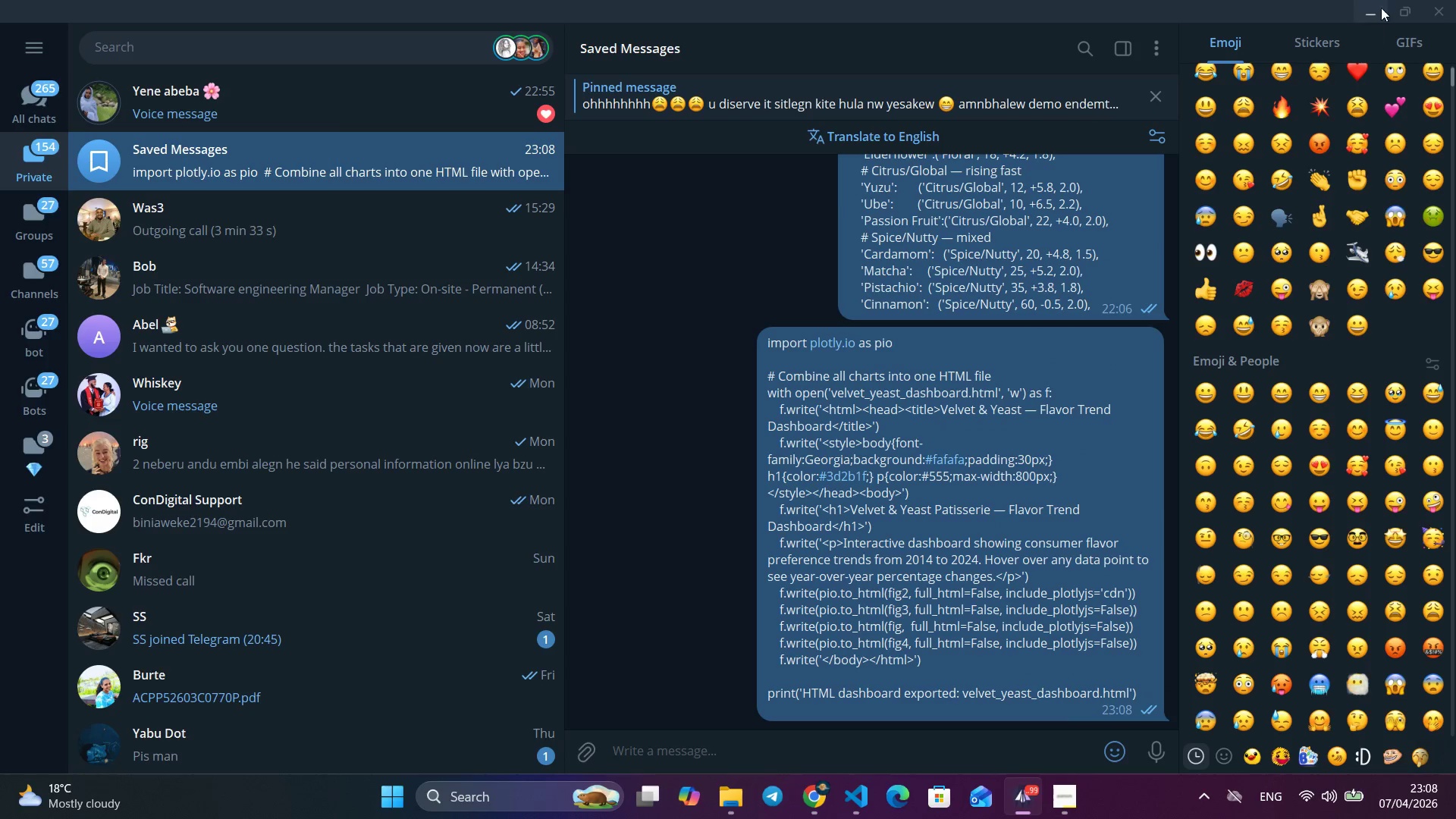 
left_click([1377, 3])
 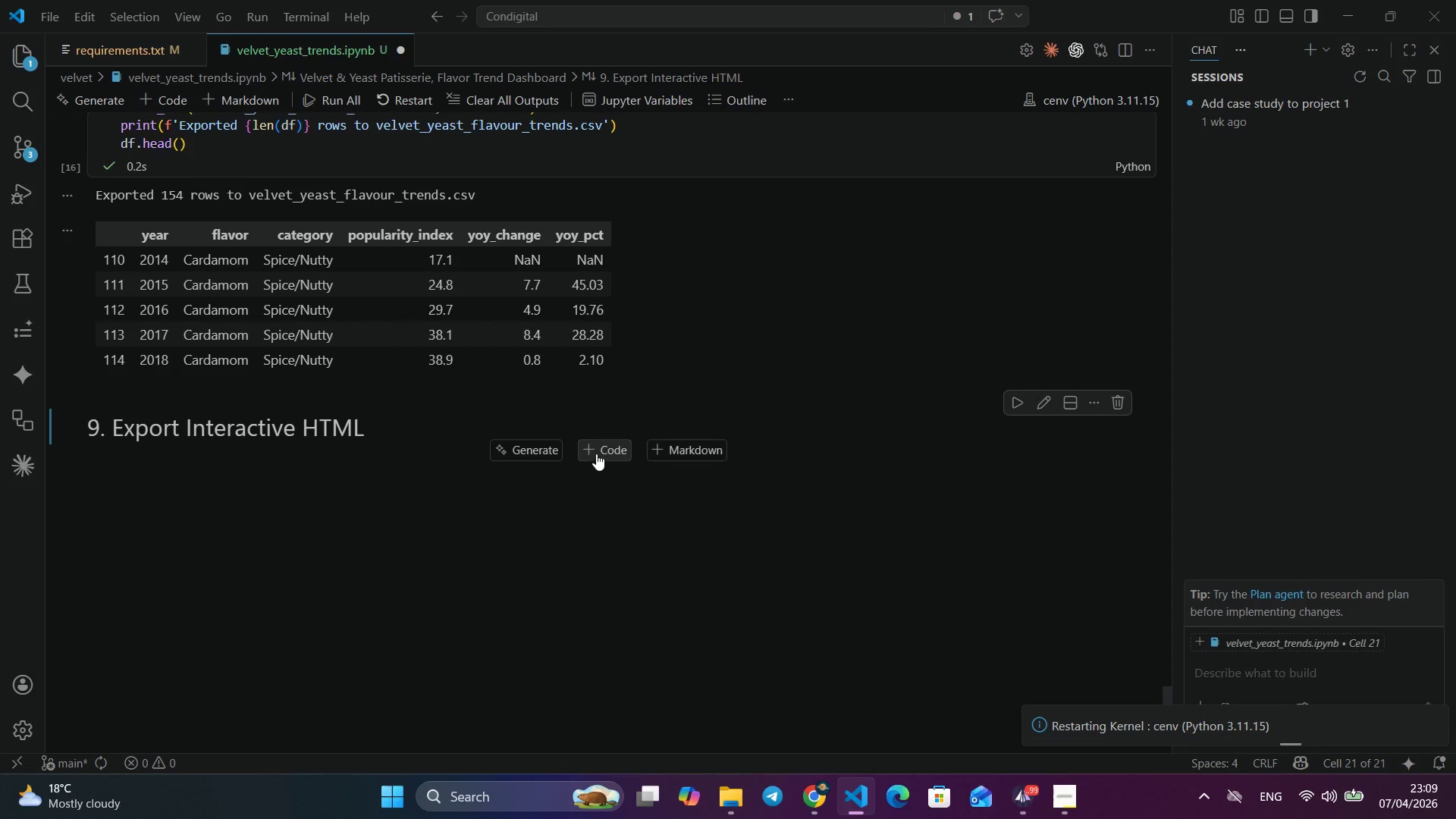 
left_click([601, 452])
 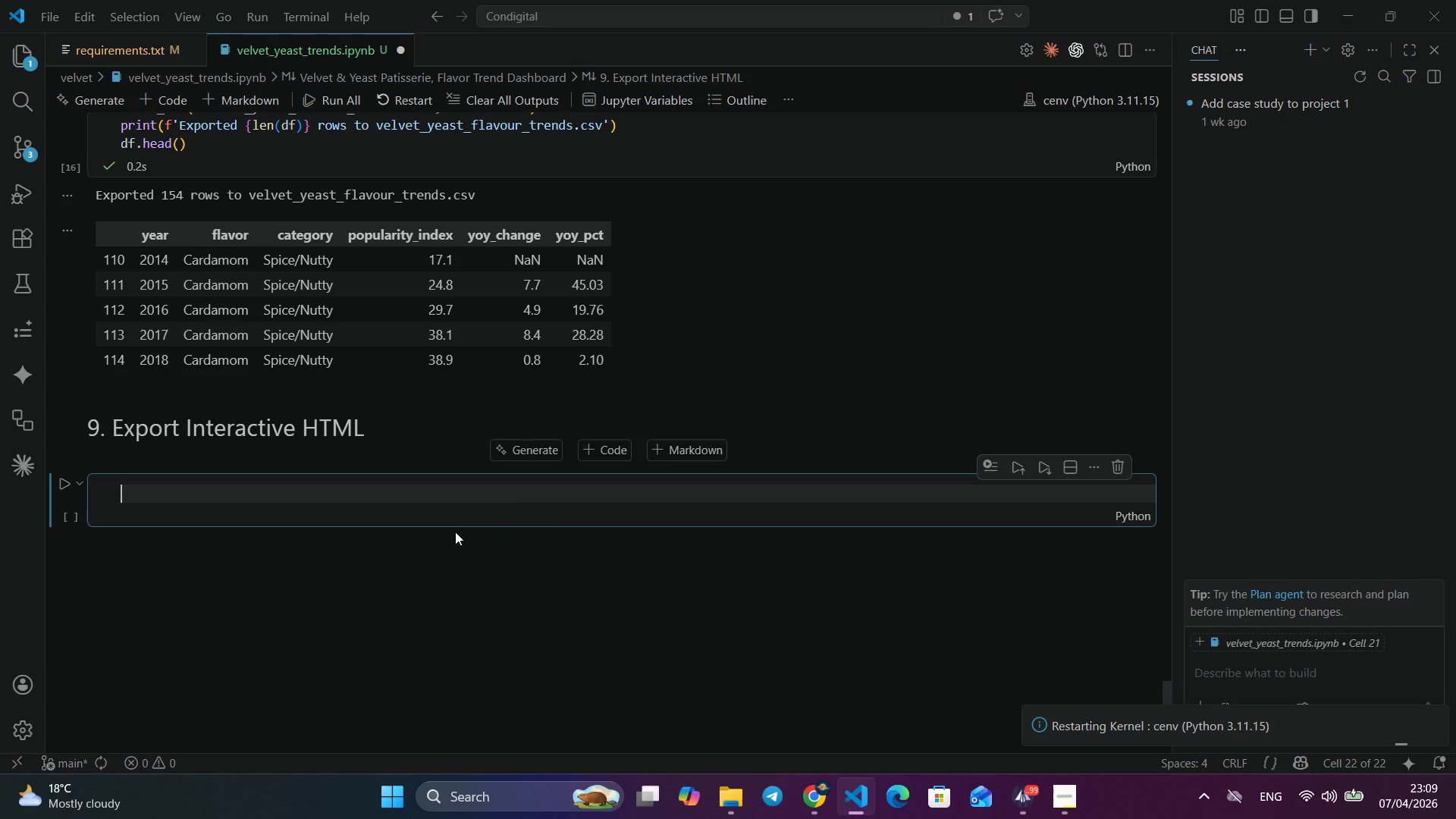 
right_click([431, 536])
 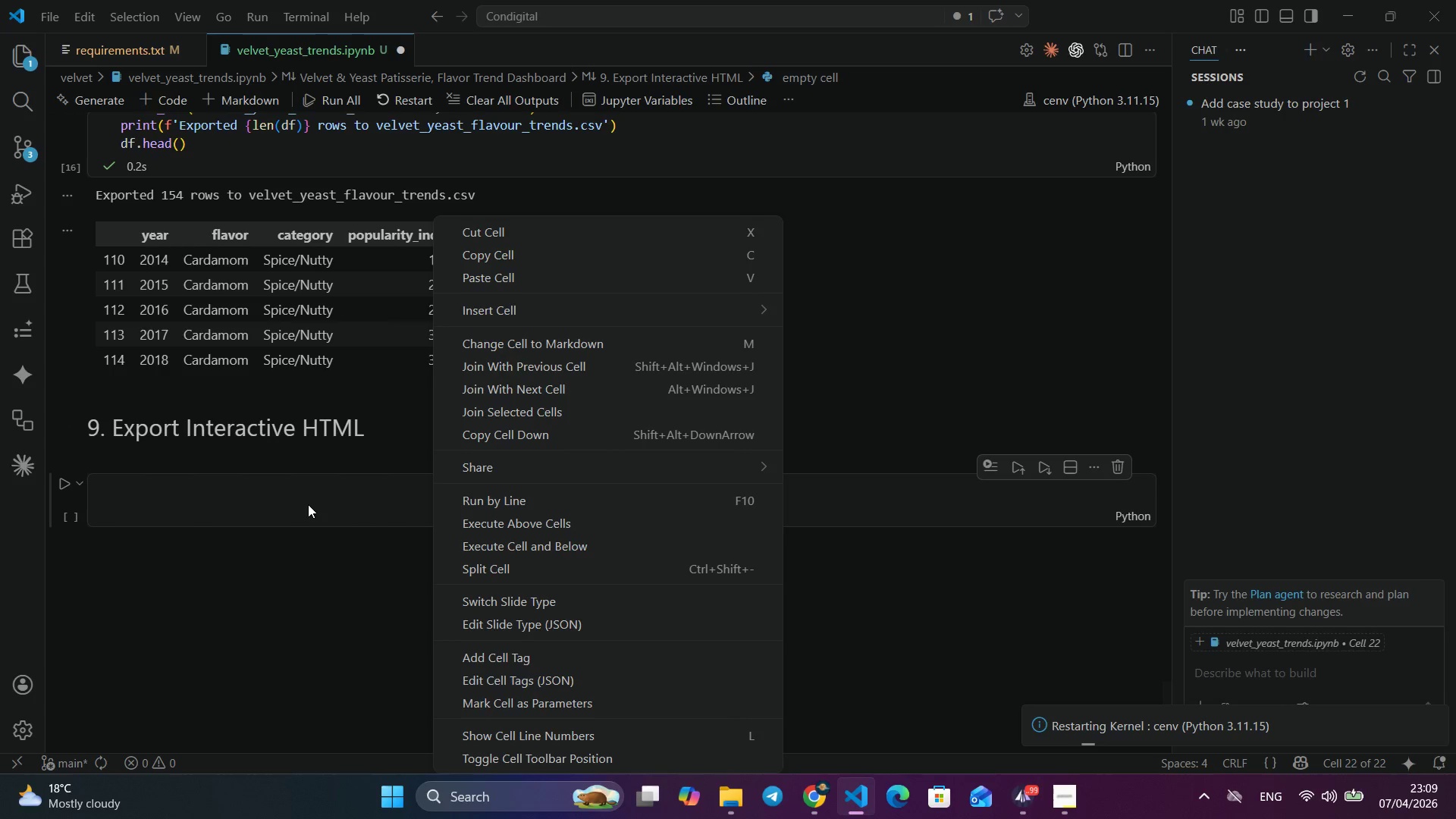 
right_click([315, 494])
 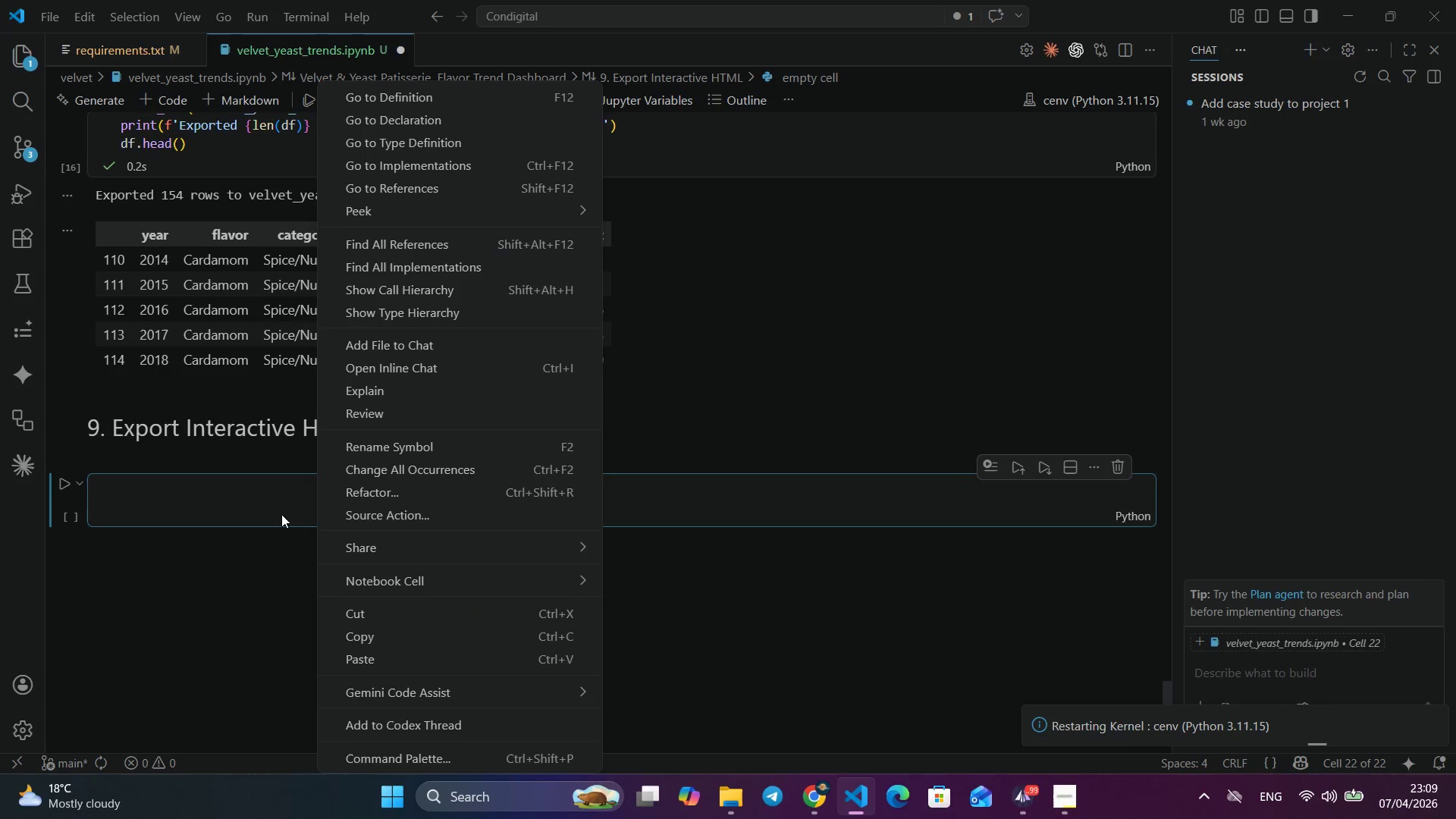 
left_click([382, 663])
 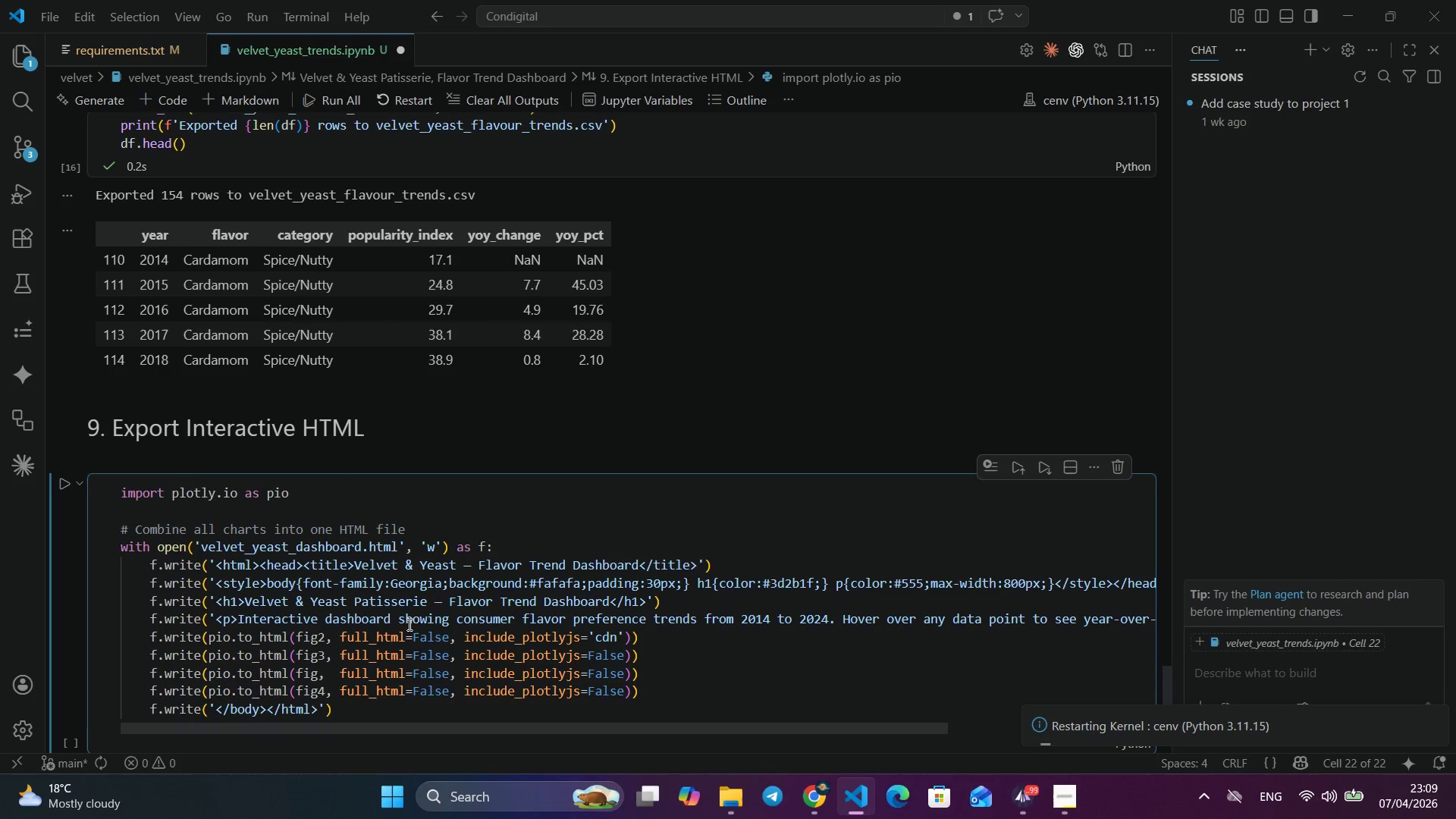 
scroll: coordinate [453, 587], scroll_direction: down, amount: 1.0
 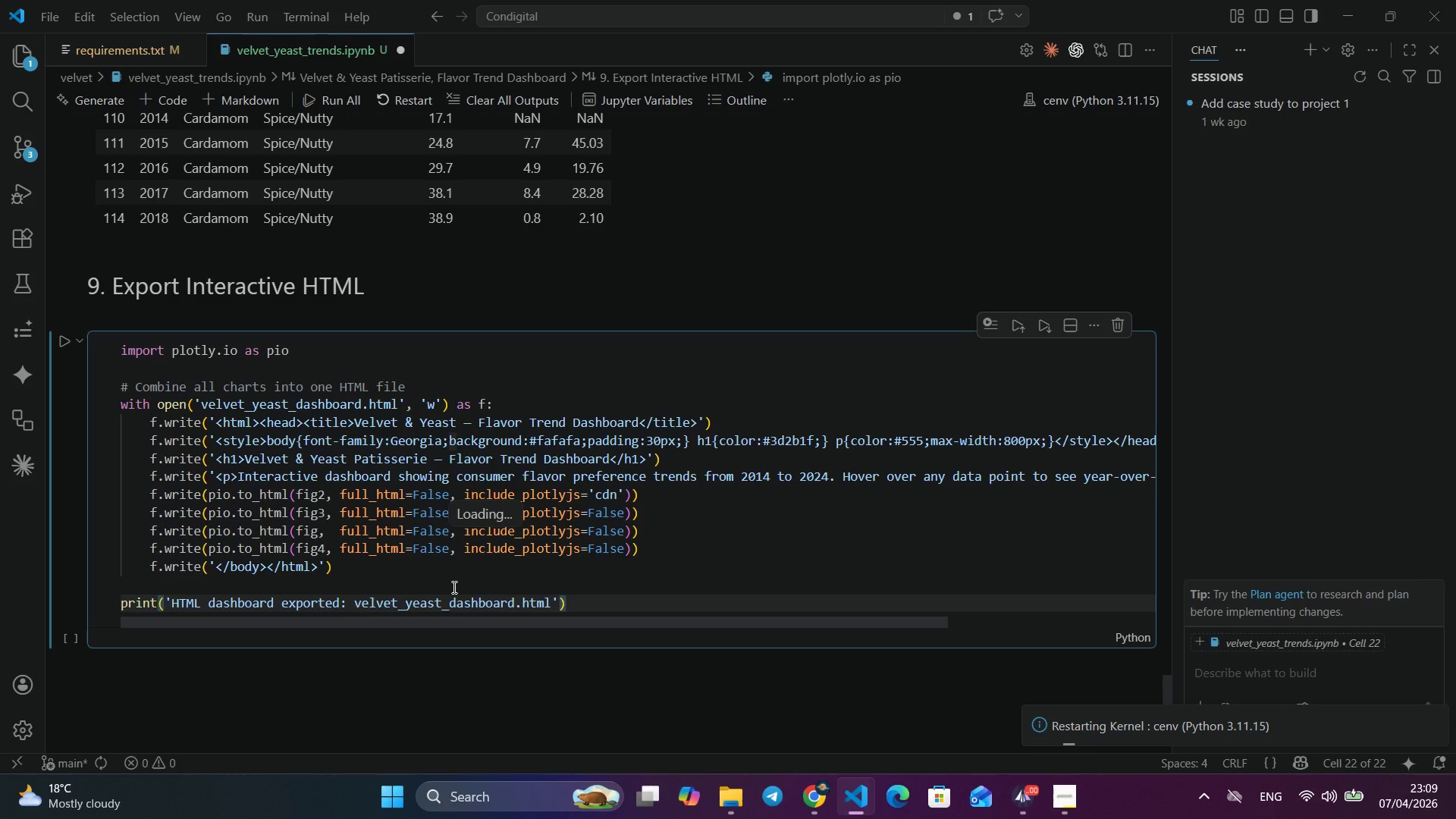 
wait(20.05)
 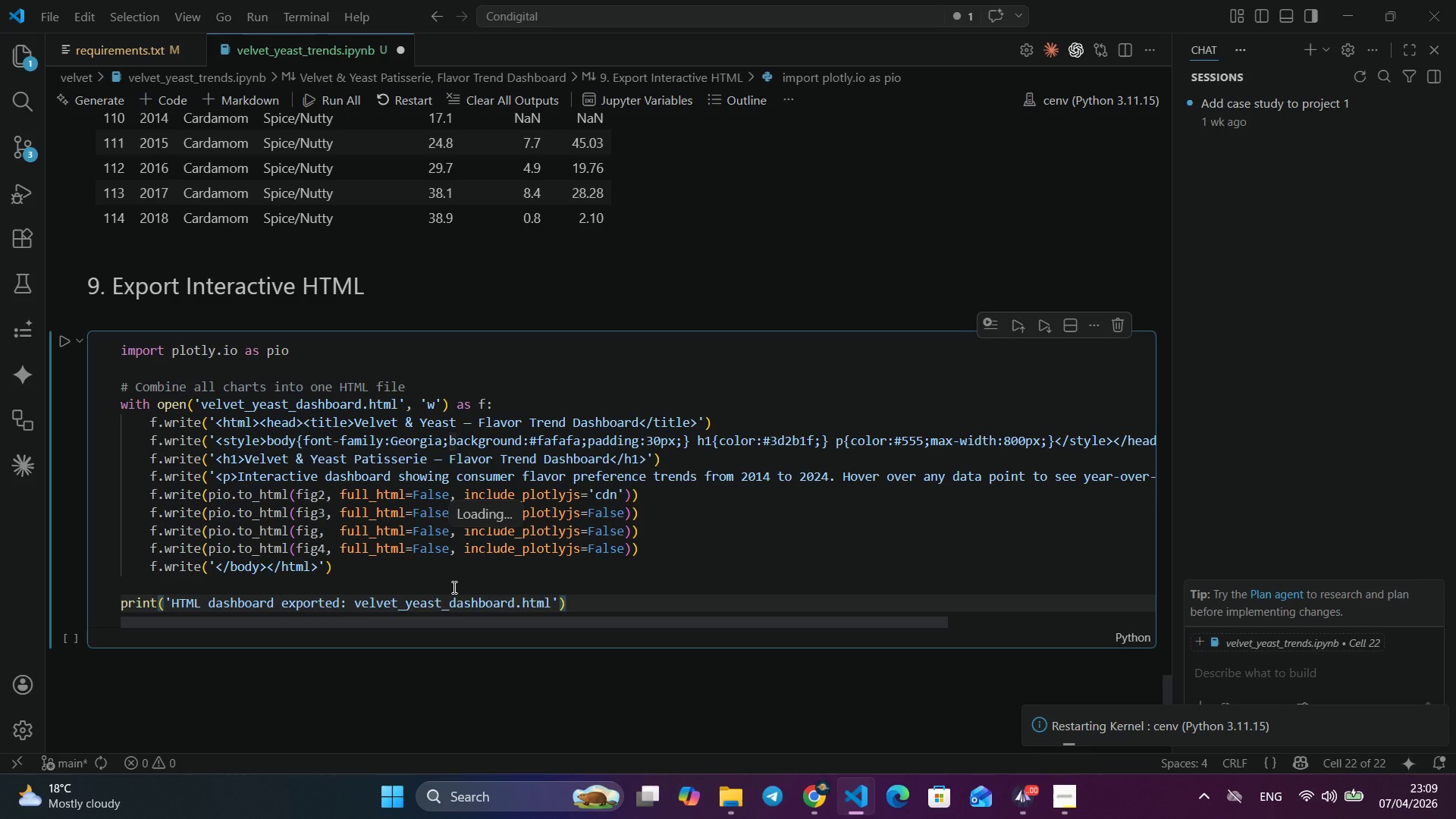 
left_click([64, 342])
 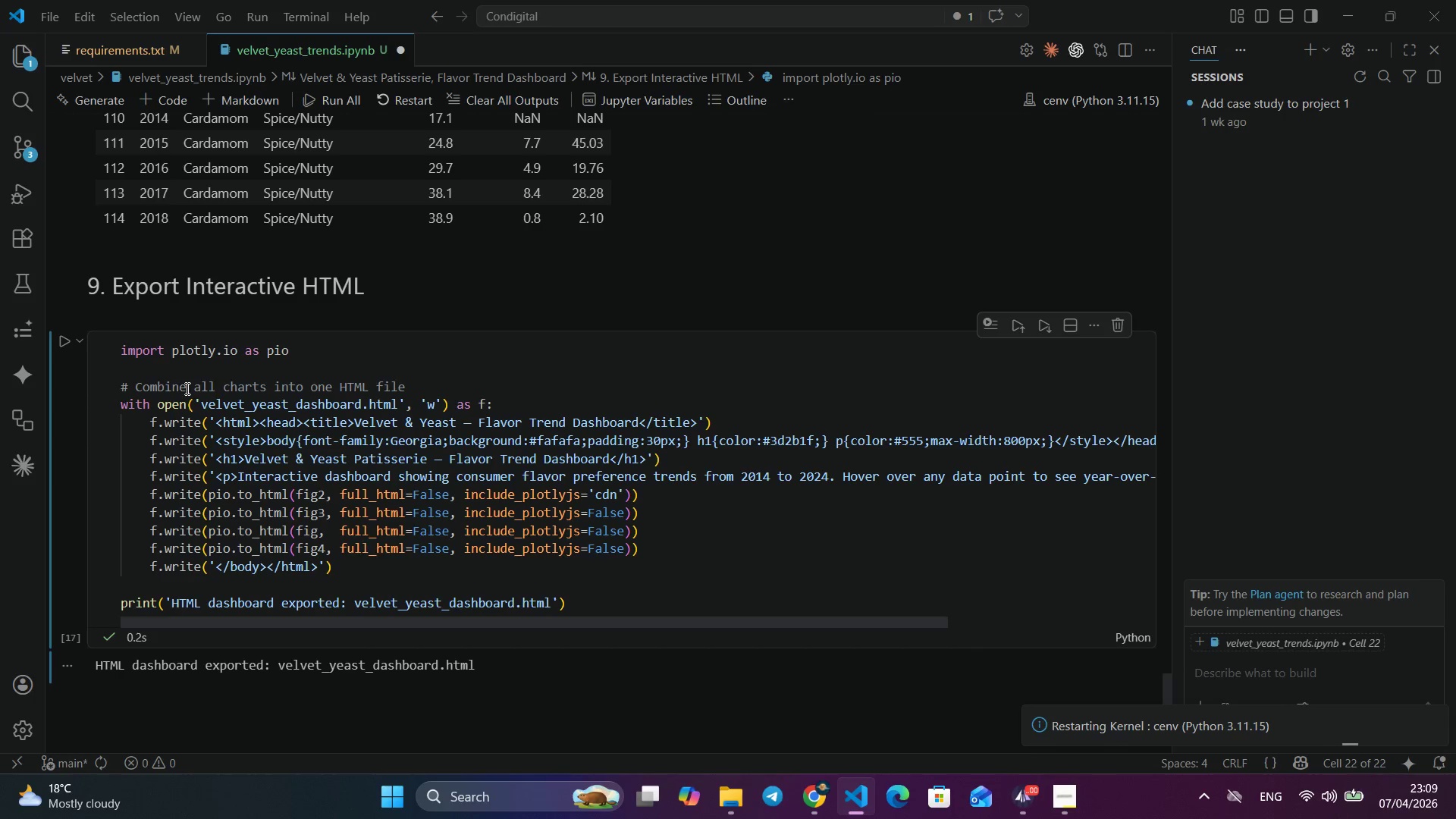 
left_click([14, 49])
 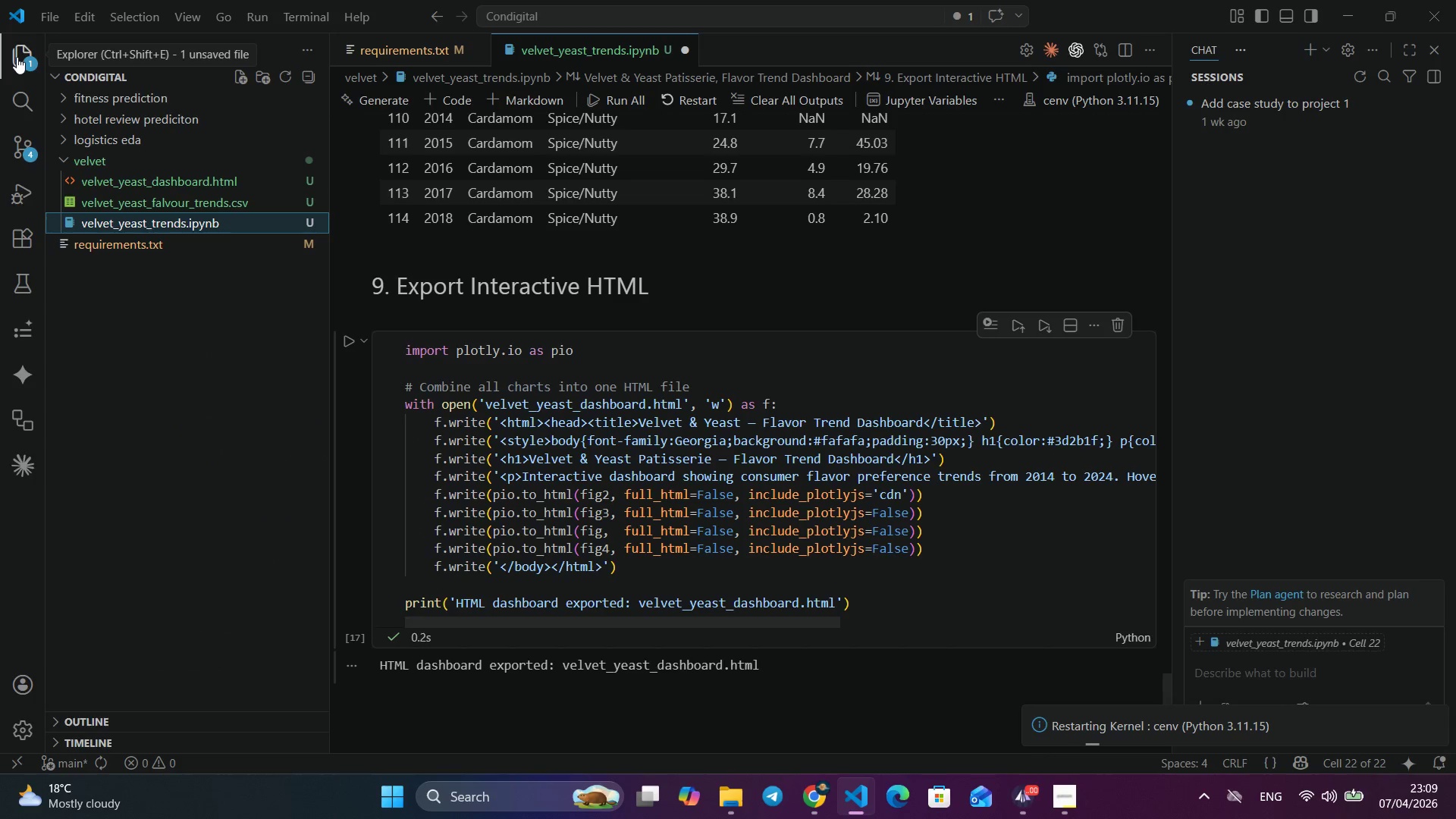 
left_click([17, 57])
 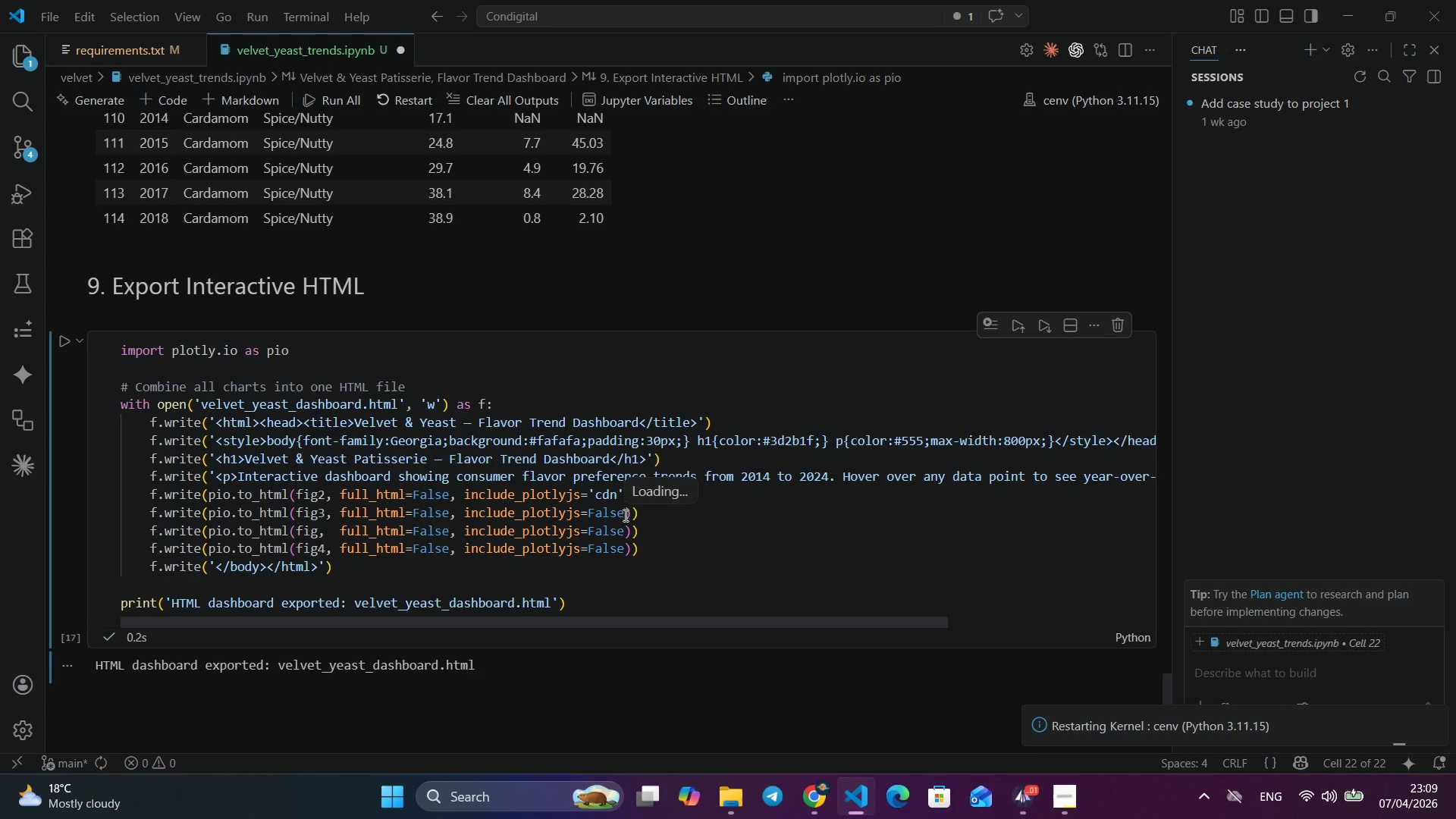 
wait(23.58)
 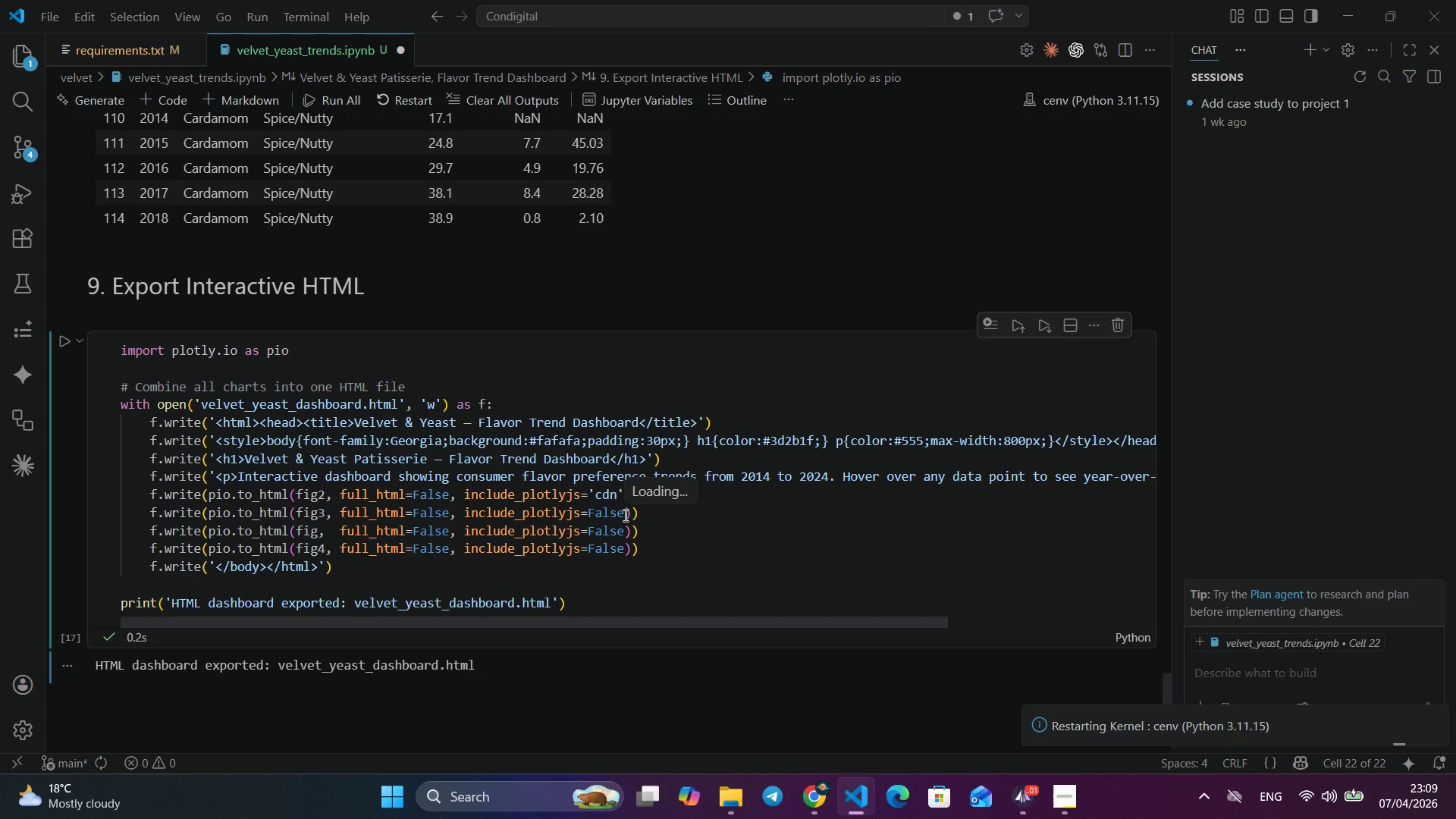 
left_click([1068, 807])